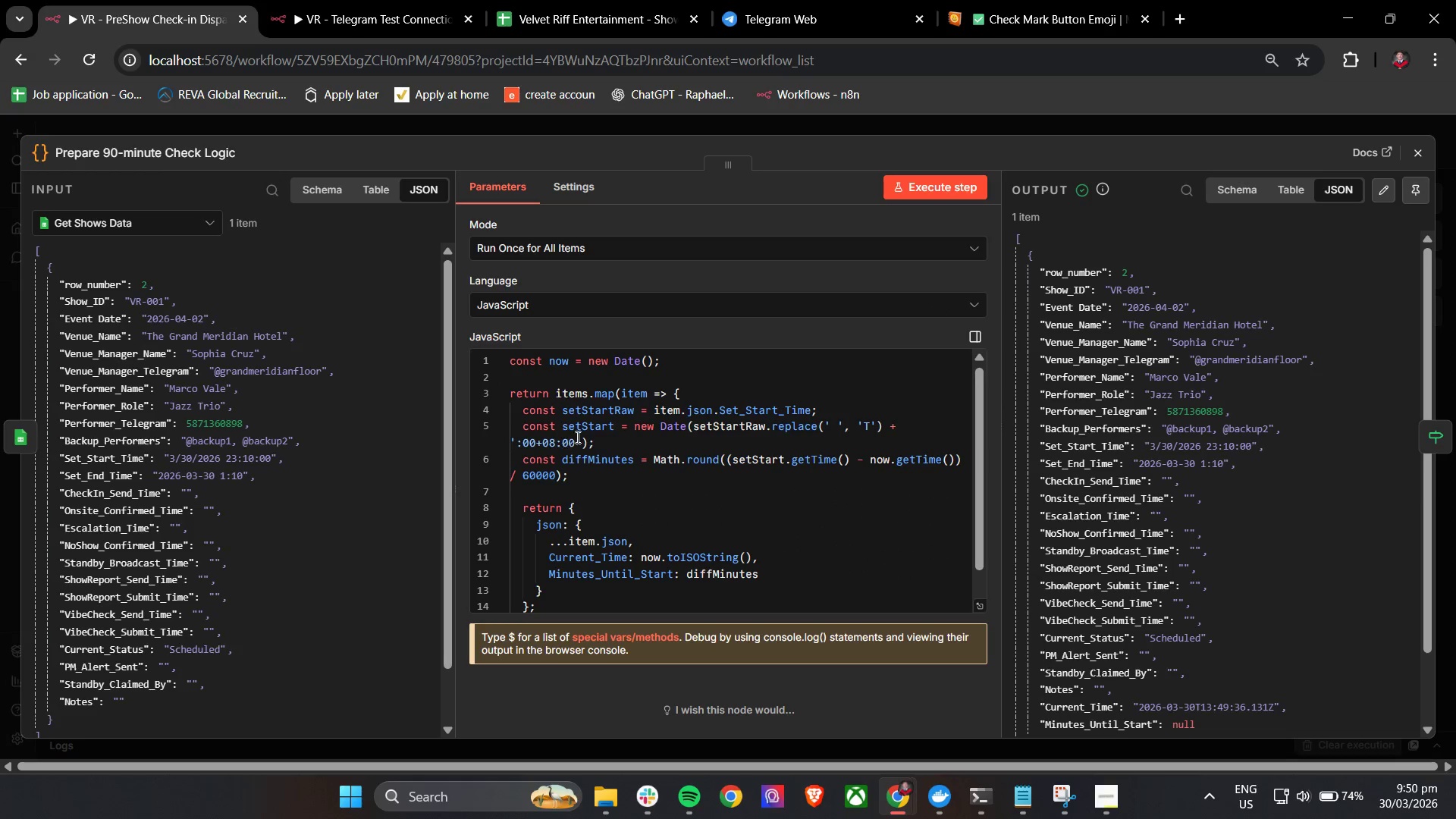 
scroll: coordinate [225, 428], scroll_direction: down, amount: 2.0
 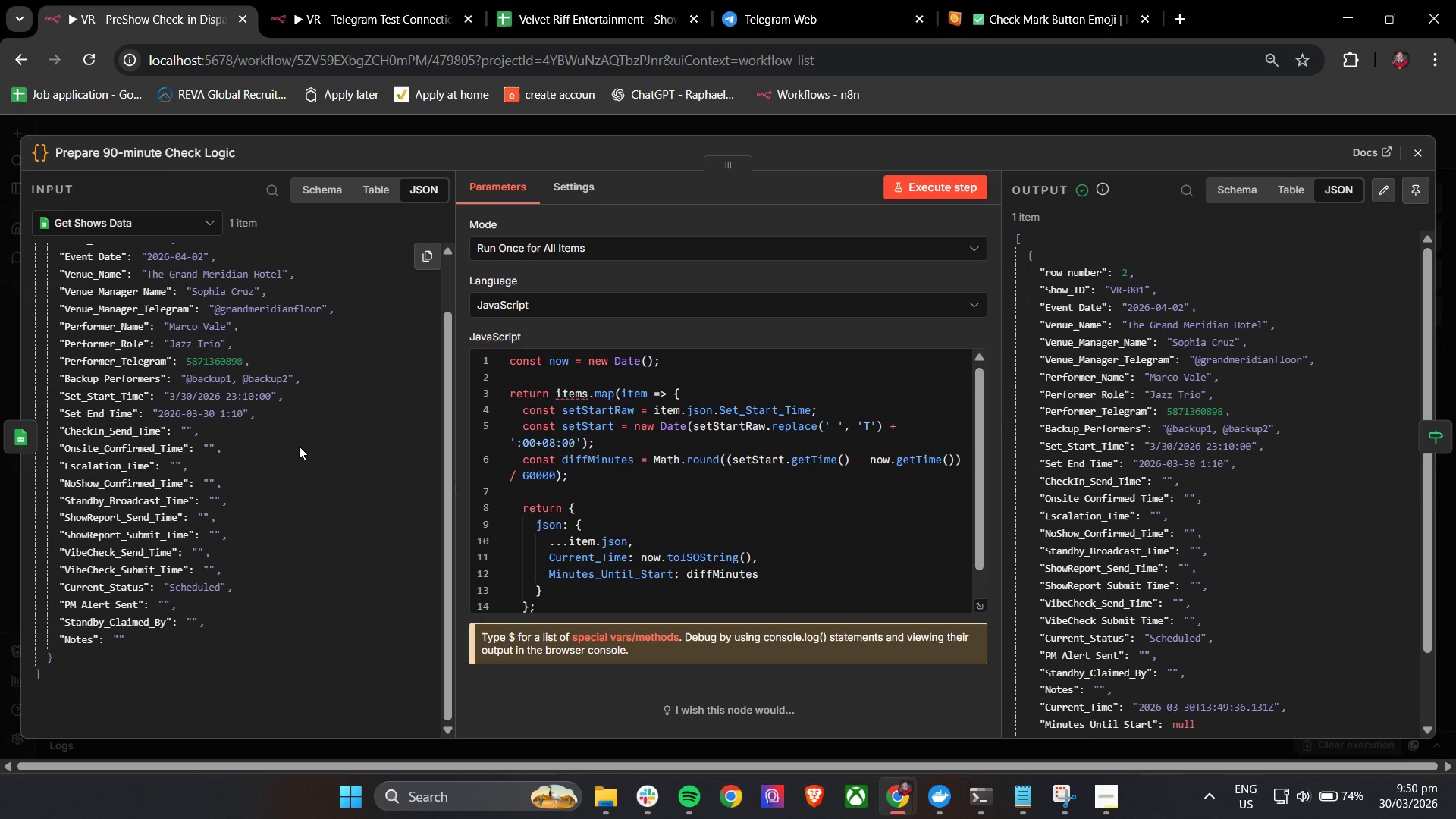 
scroll: coordinate [299, 446], scroll_direction: up, amount: 1.0
 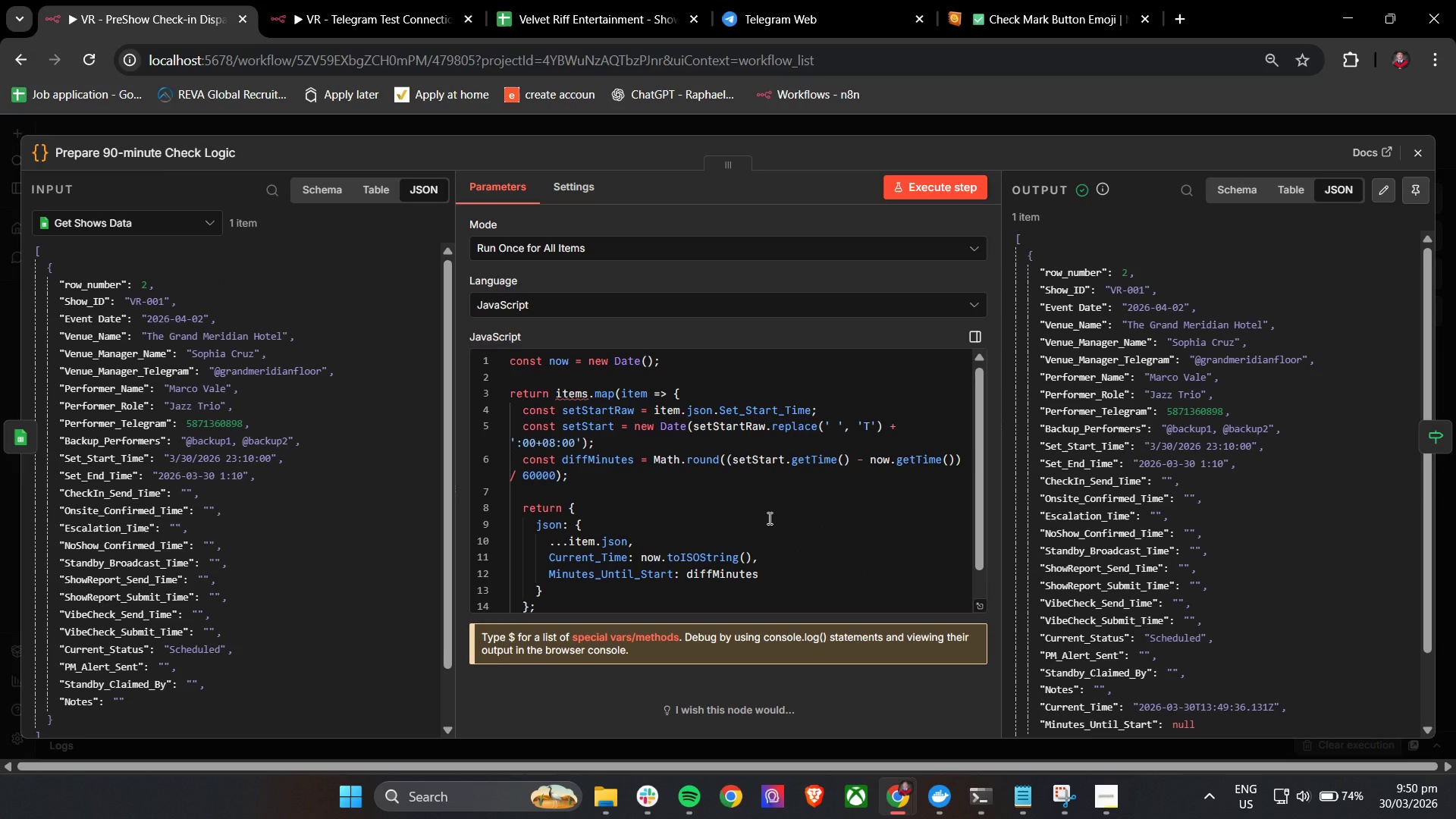 
scroll: coordinate [768, 519], scroll_direction: down, amount: 1.0
 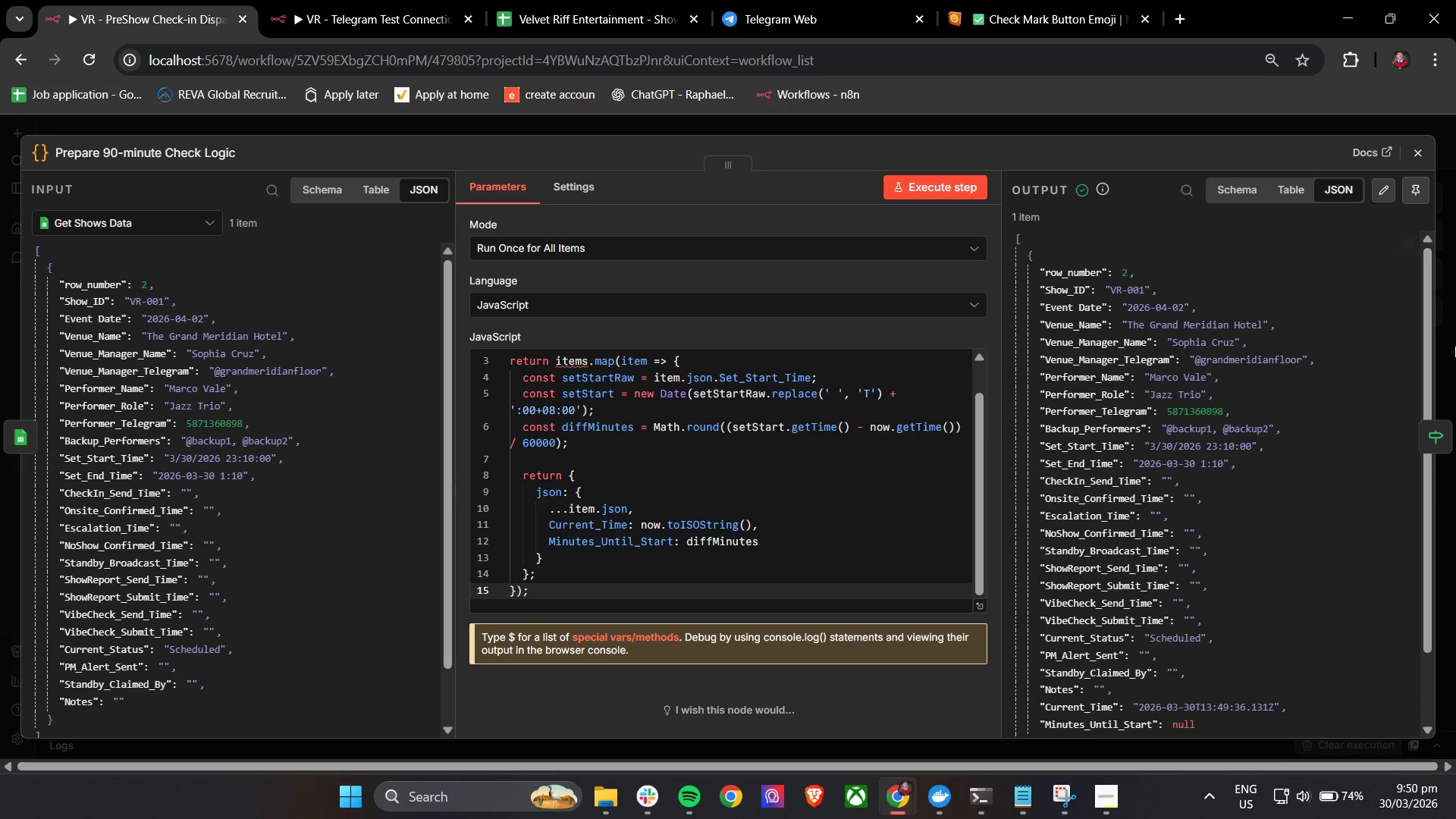 
left_click_drag(start_coordinate=[1427, 327], to_coordinate=[1426, 337])
 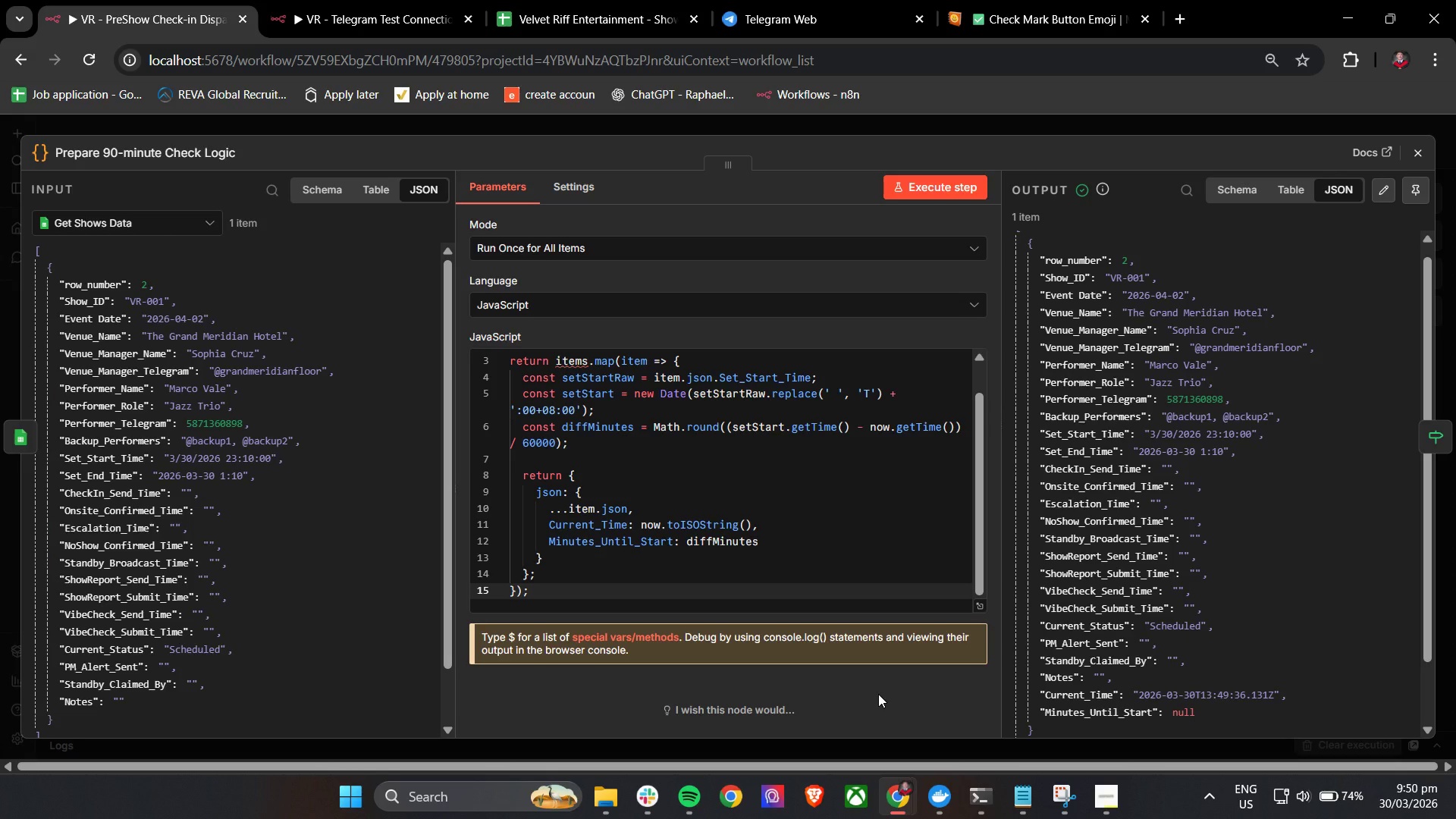 
left_click([879, 691])
 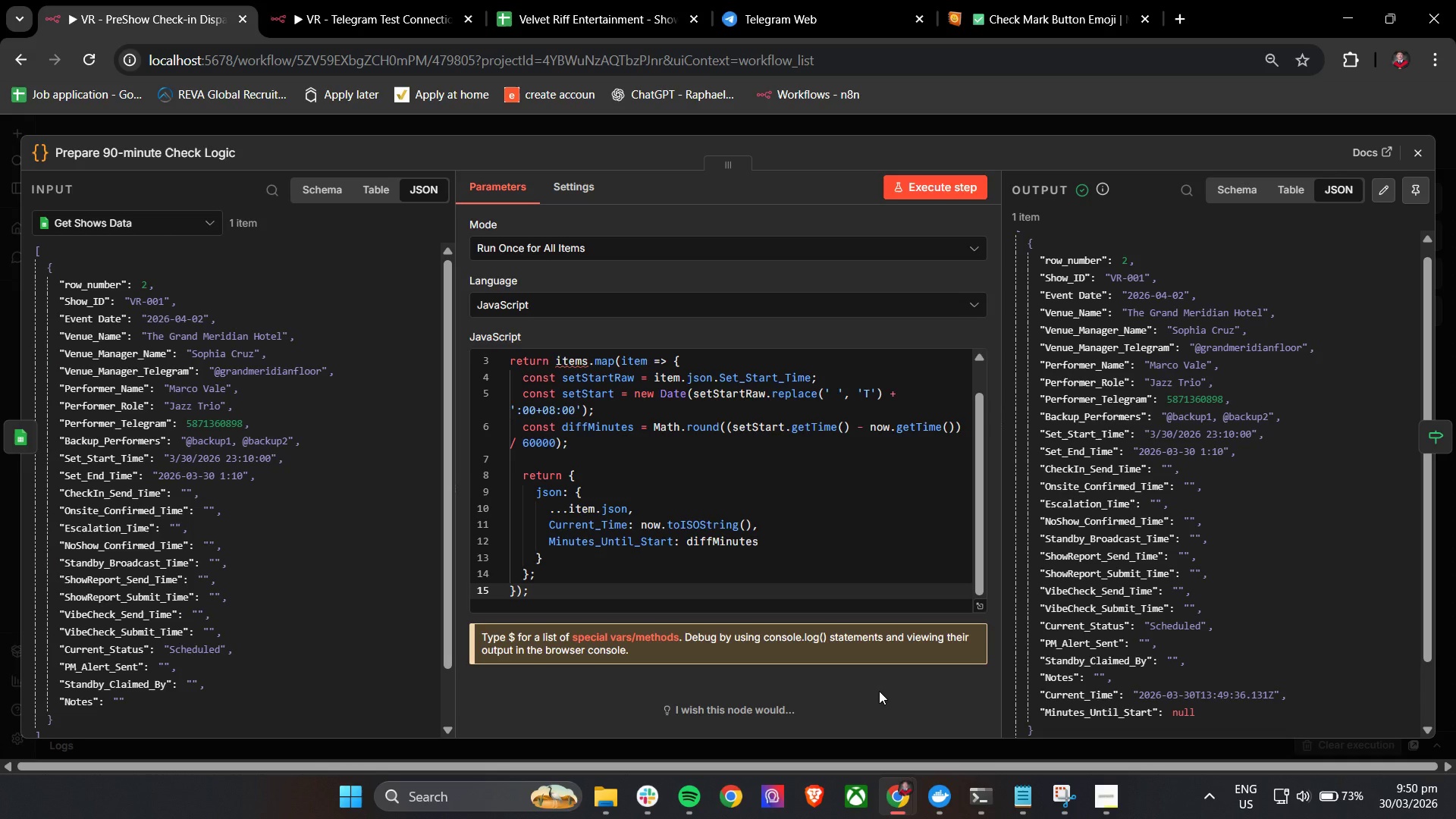 
wait(22.41)
 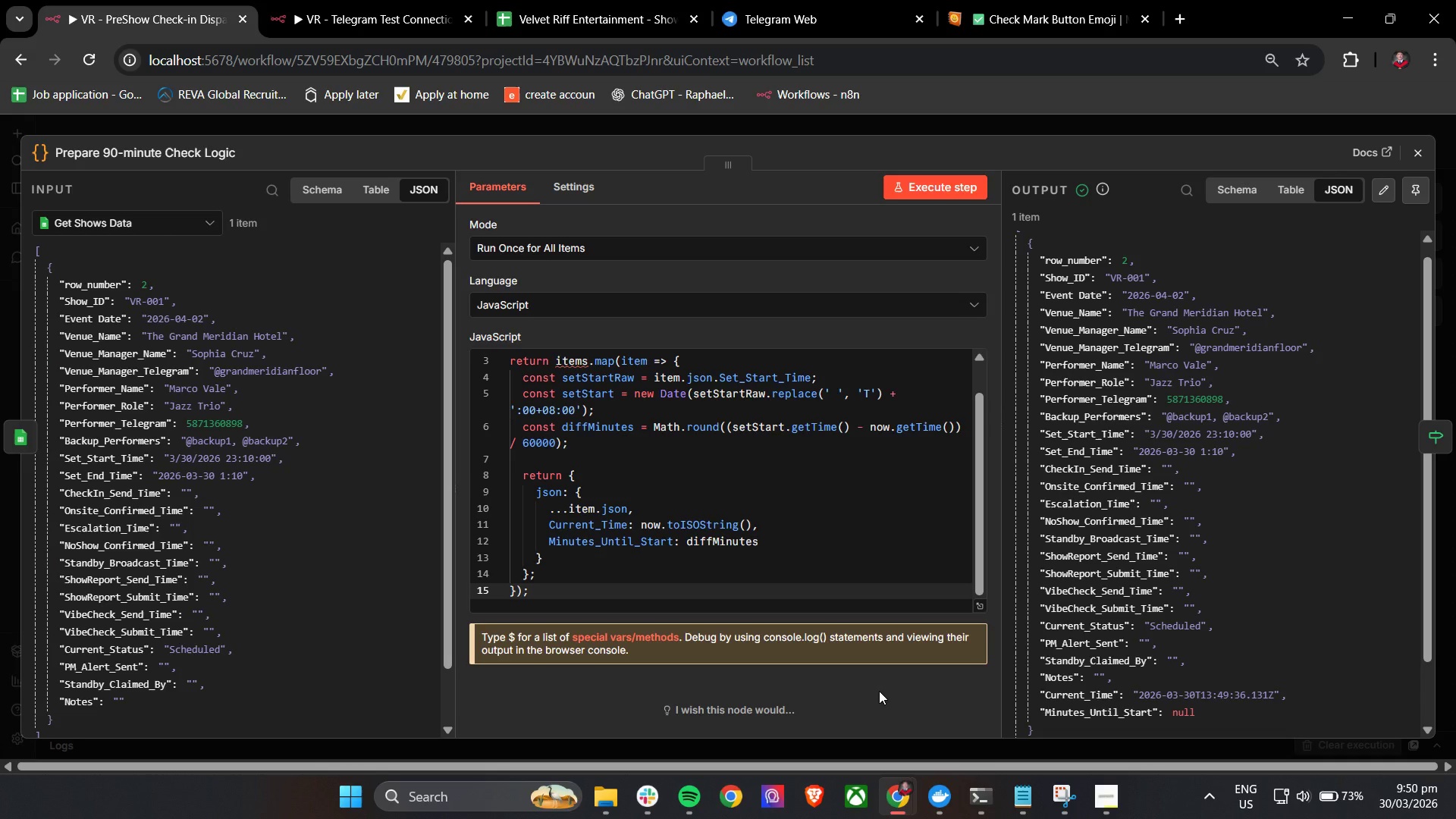 
scroll: coordinate [1206, 607], scroll_direction: down, amount: 4.0
 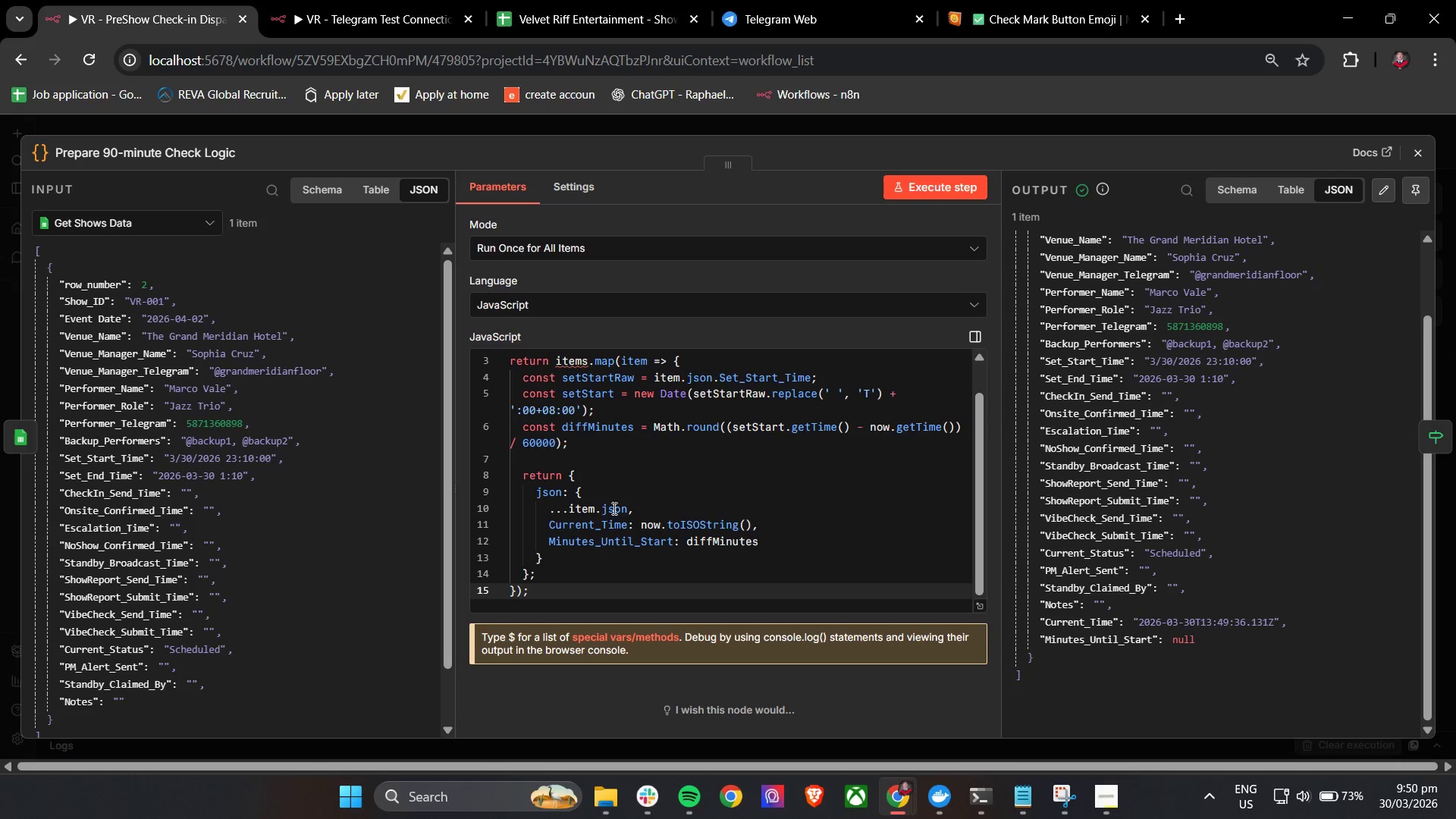 
wait(9.74)
 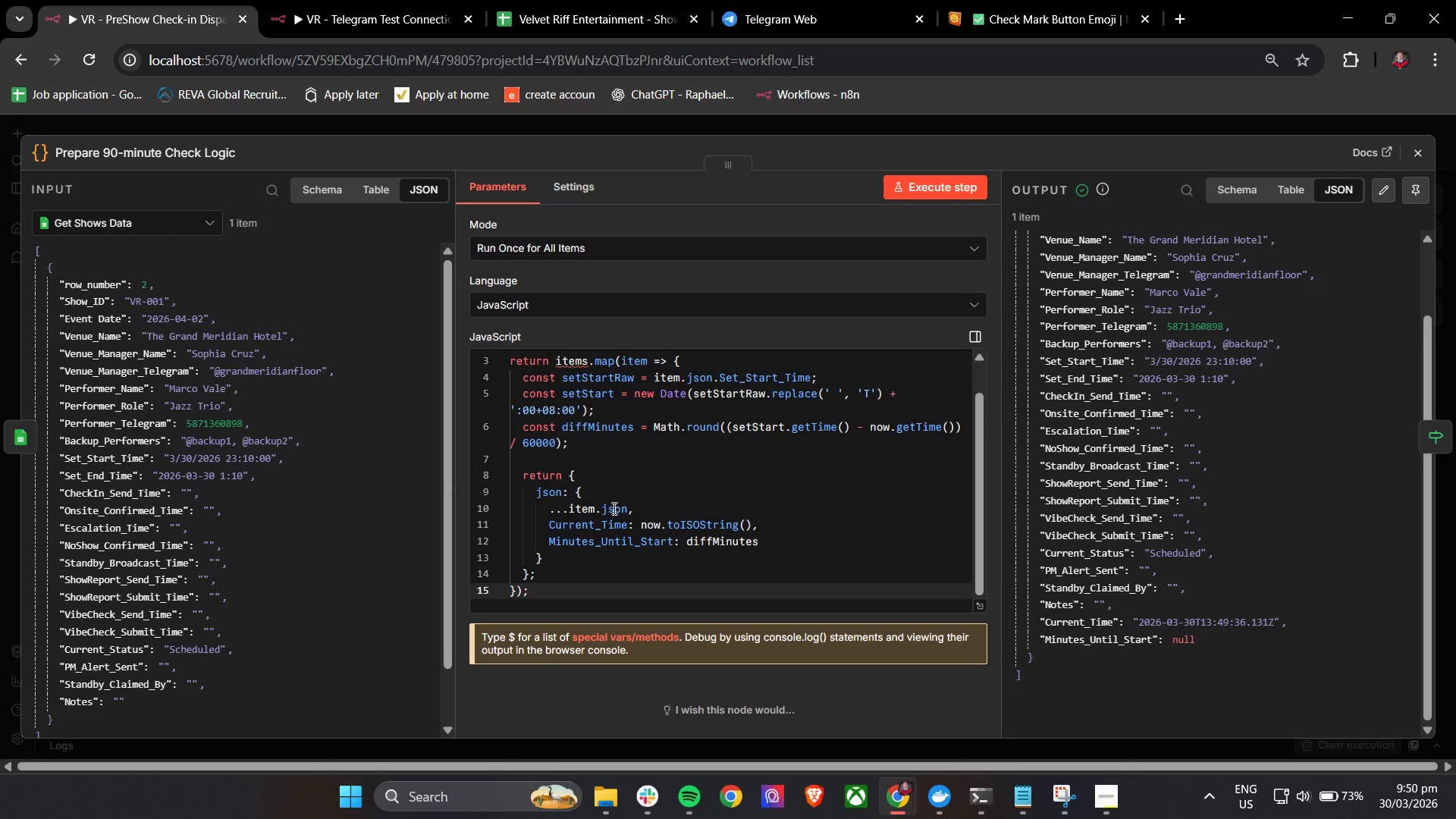 
scroll: coordinate [581, 479], scroll_direction: up, amount: 7.0
 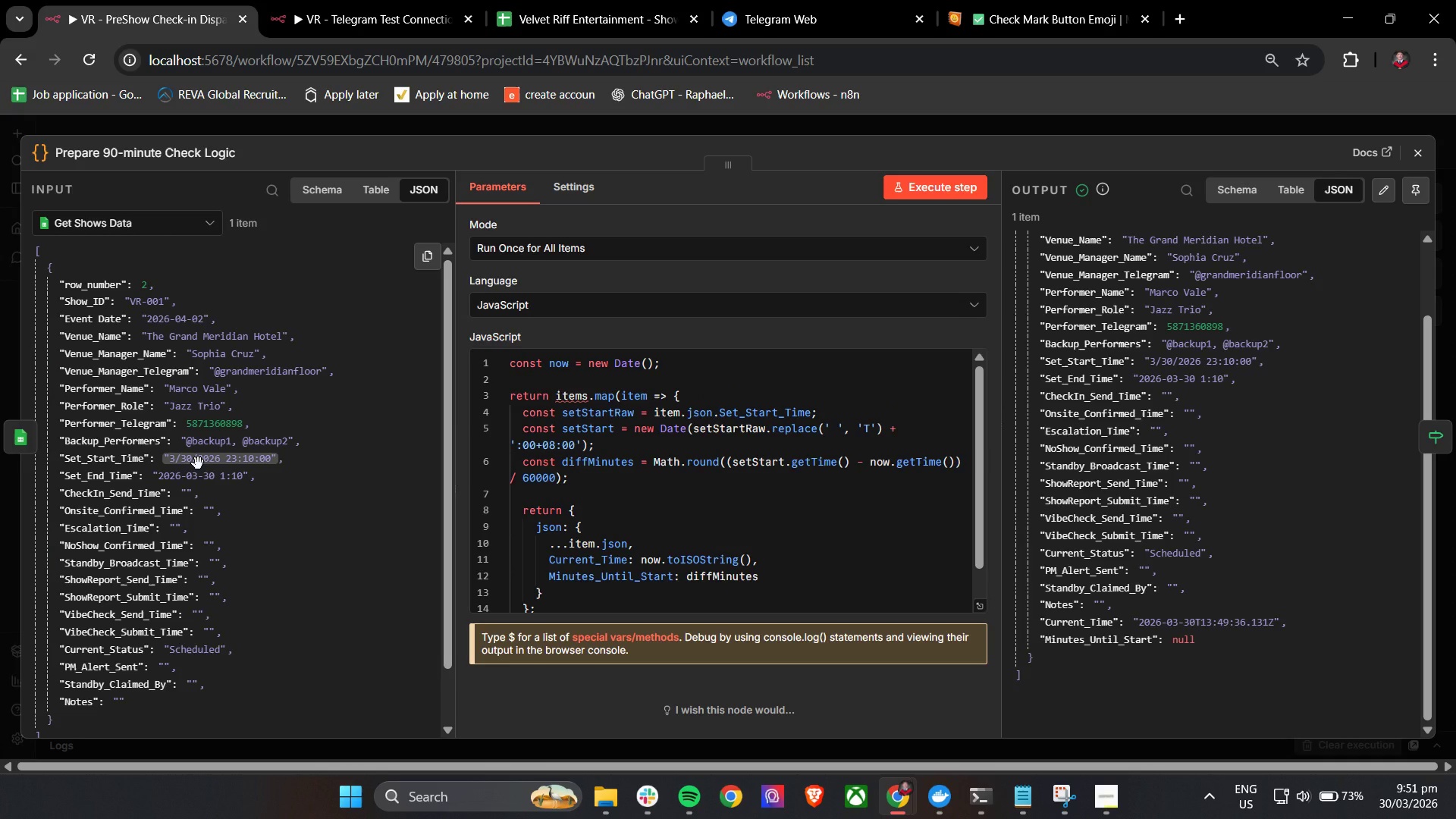 
wait(5.75)
 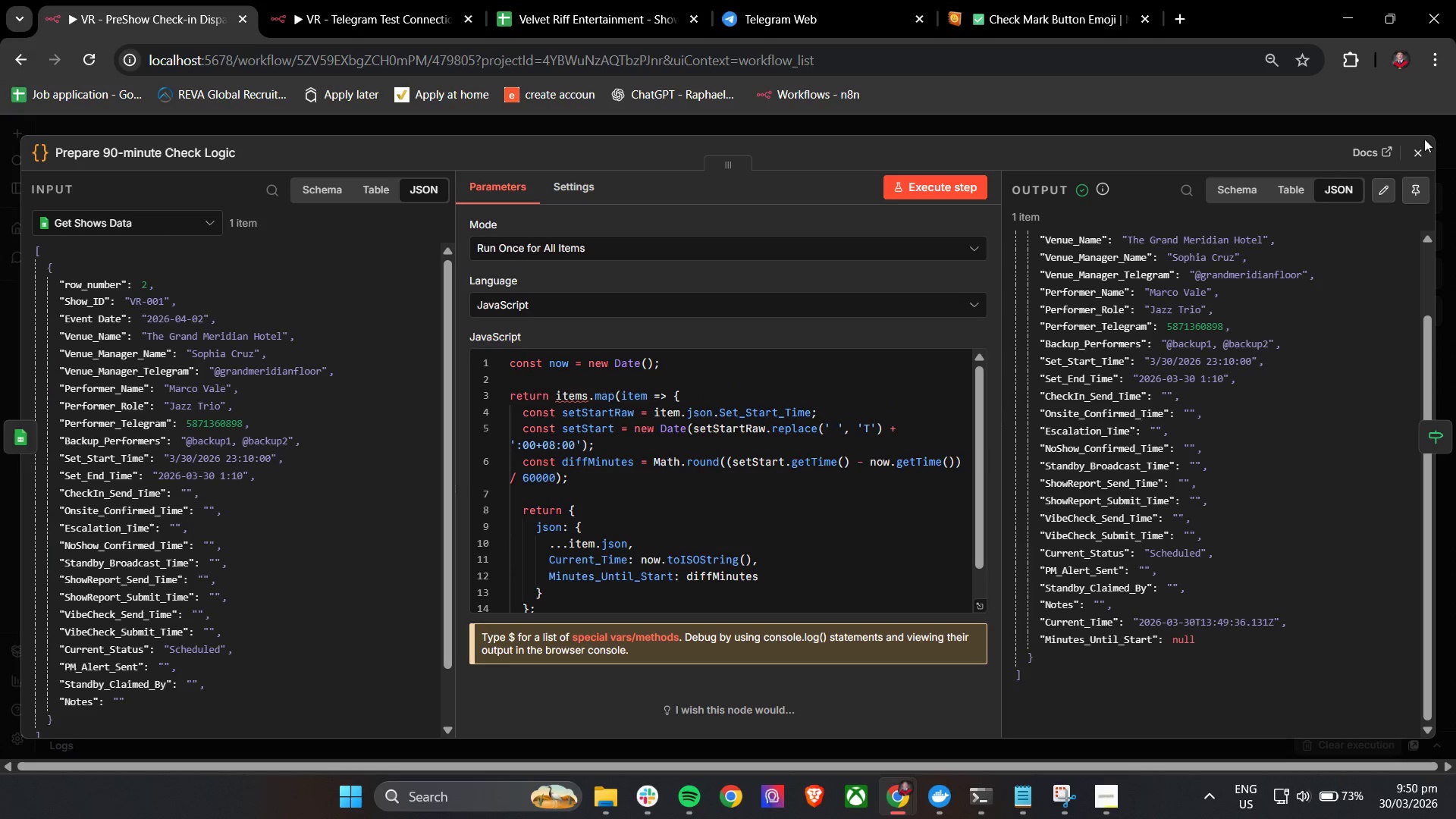 
left_click([1100, 795])